 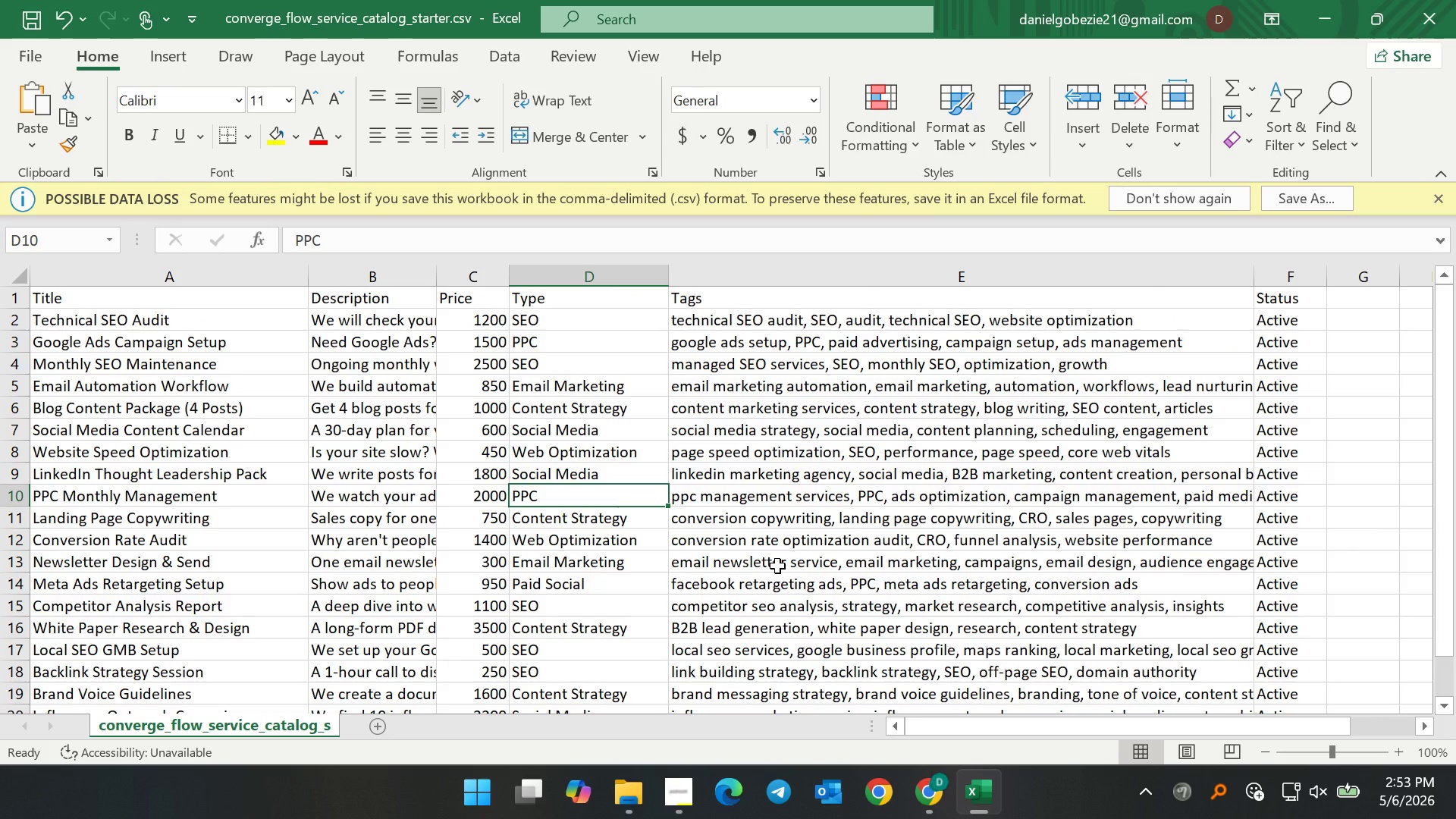 
scroll: coordinate [588, 457], scroll_direction: up, amount: 4.0
 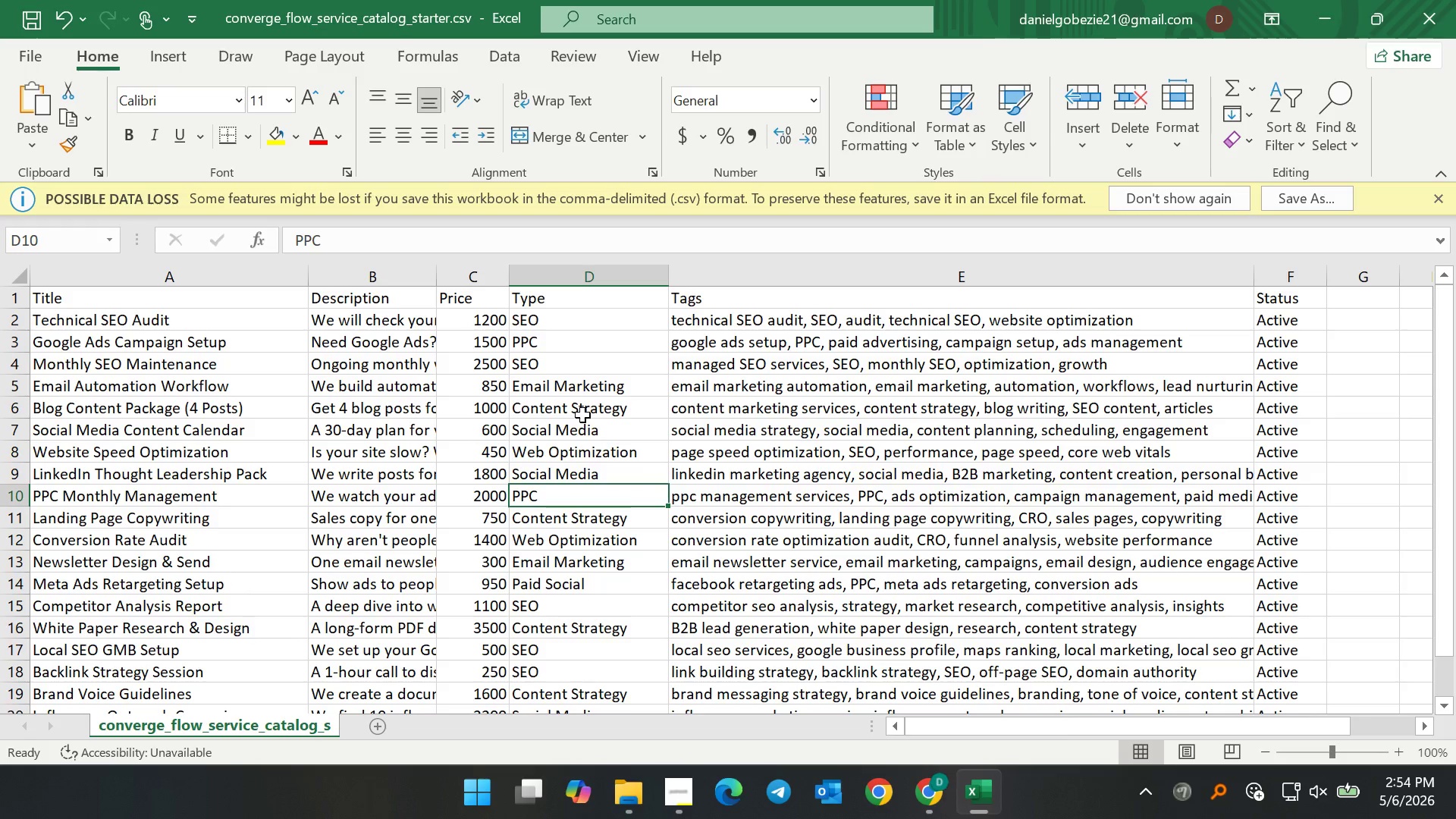 
scroll: coordinate [613, 527], scroll_direction: down, amount: 4.0
 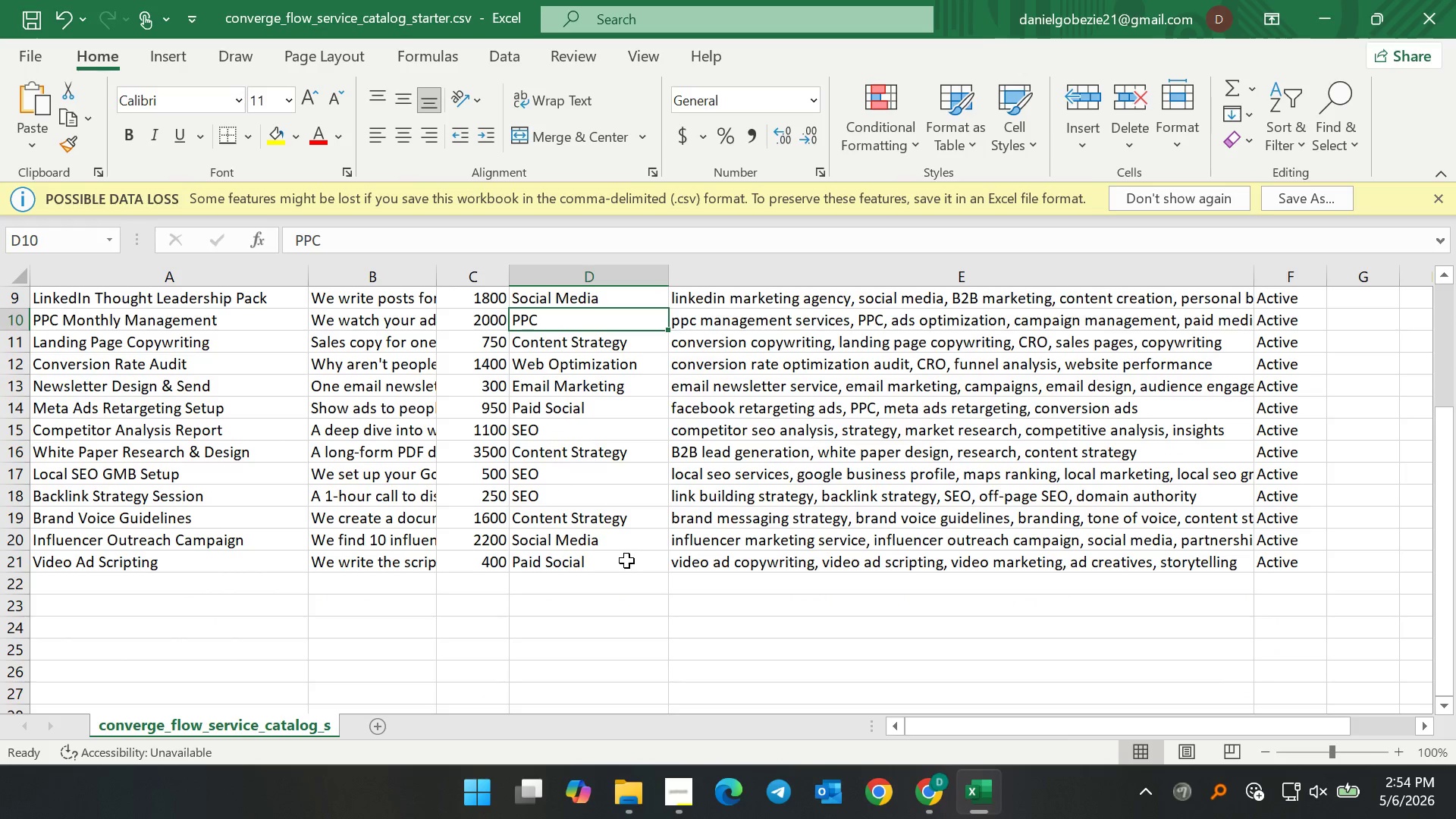 
scroll: coordinate [598, 581], scroll_direction: up, amount: 6.0
 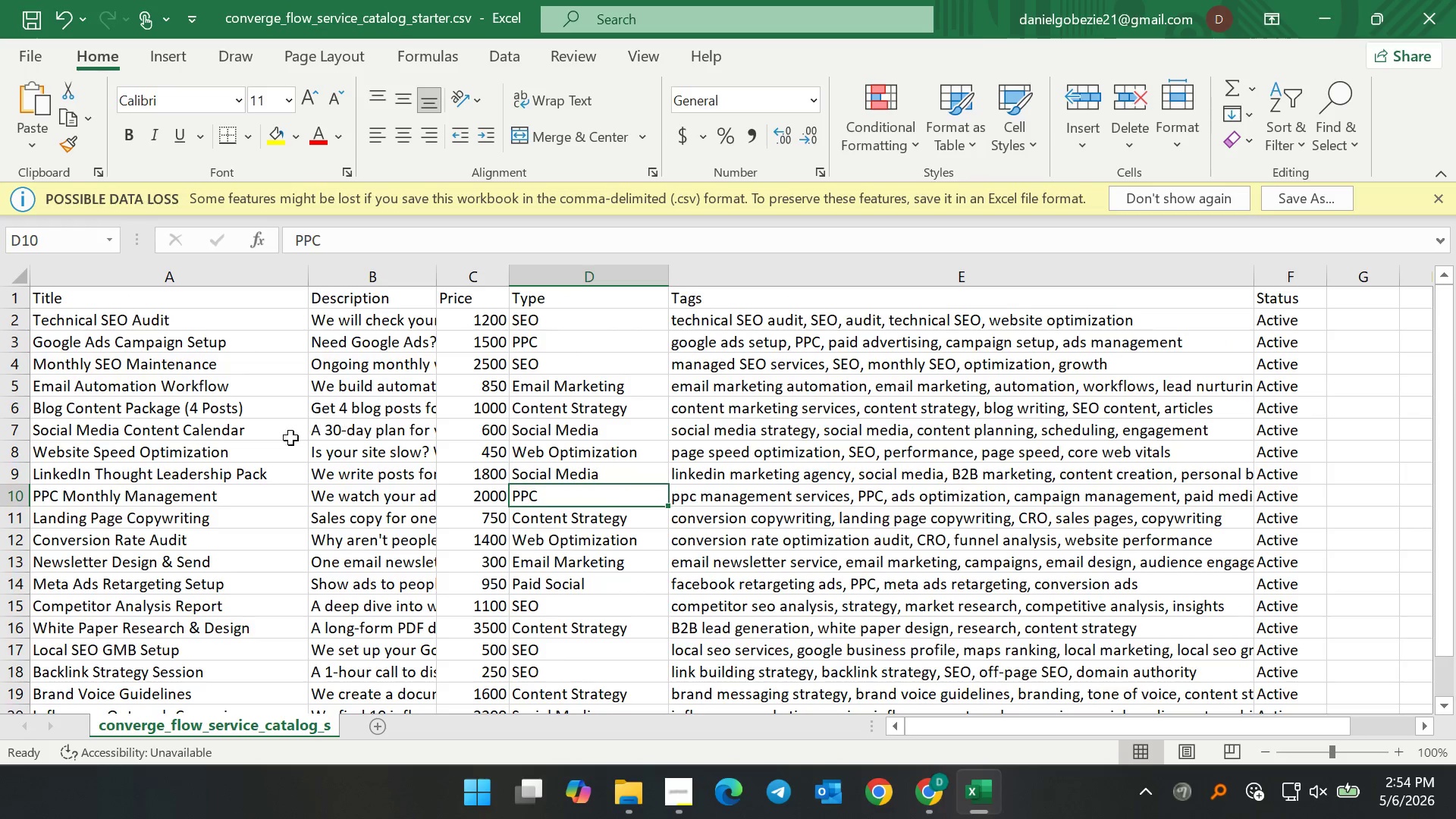 
scroll: coordinate [577, 584], scroll_direction: down, amount: 5.0
 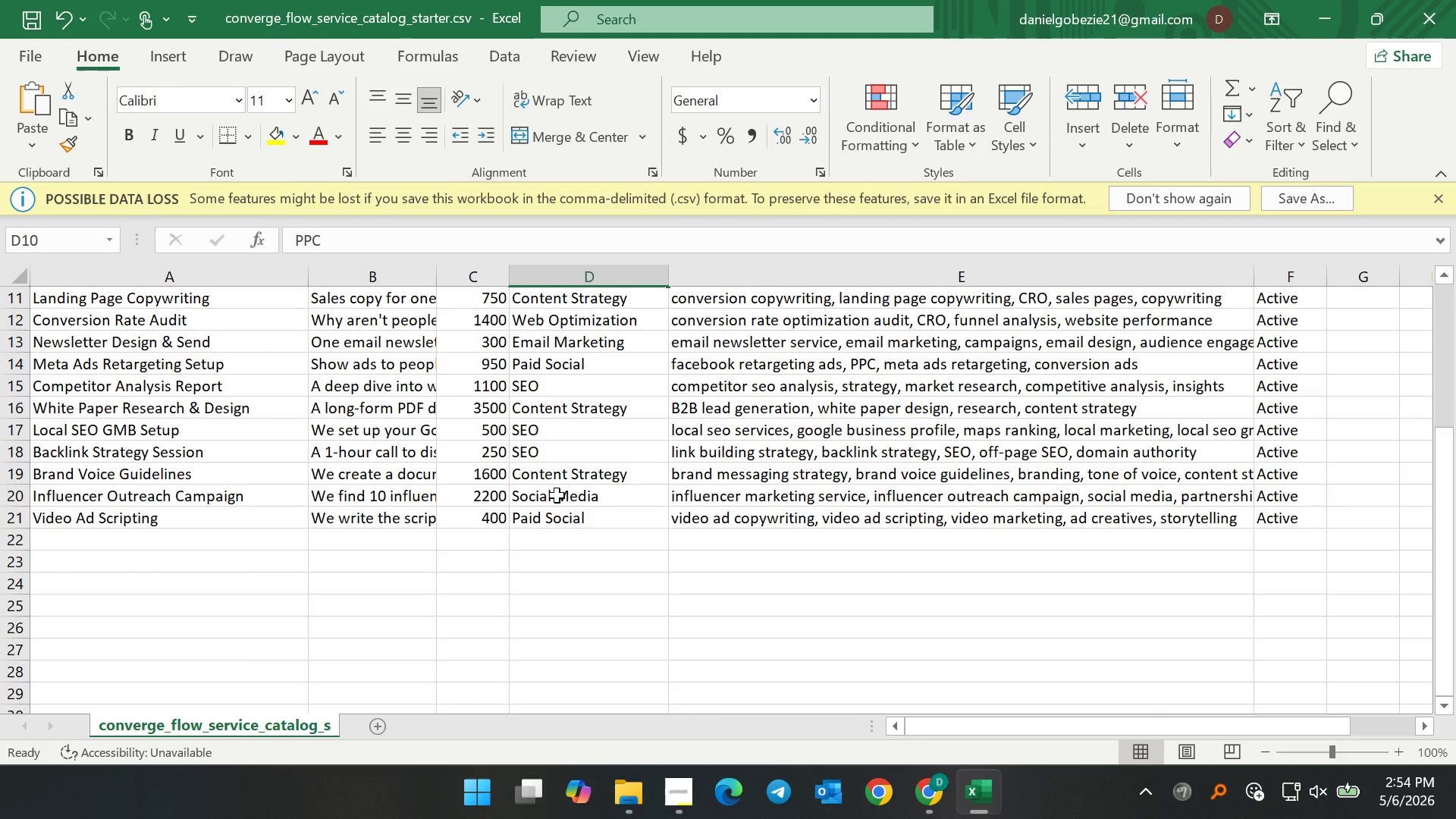 
scroll: coordinate [617, 535], scroll_direction: up, amount: 5.0
 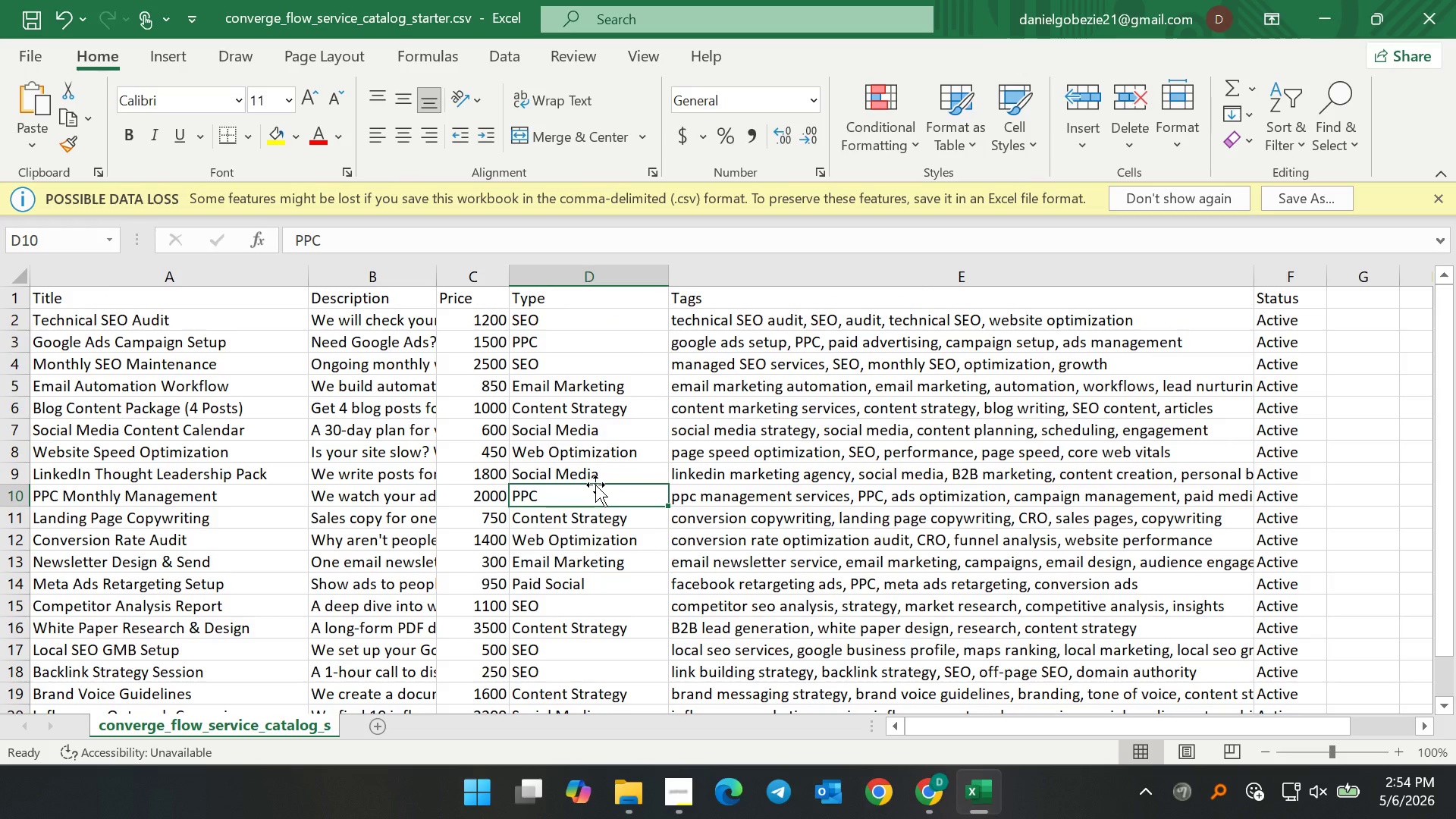 
scroll: coordinate [613, 513], scroll_direction: down, amount: 1.0
 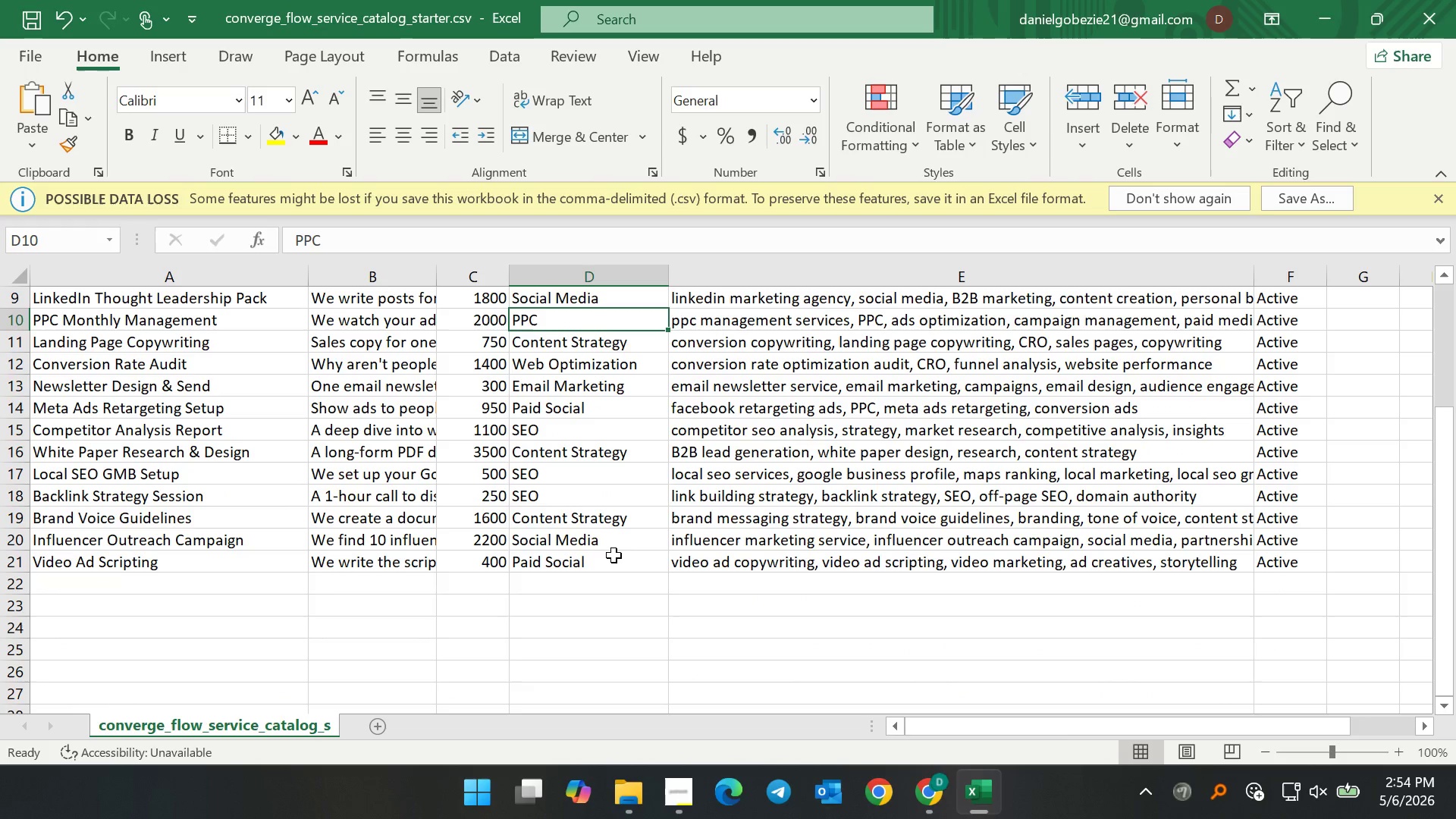 
scroll: coordinate [609, 584], scroll_direction: up, amount: 9.0
 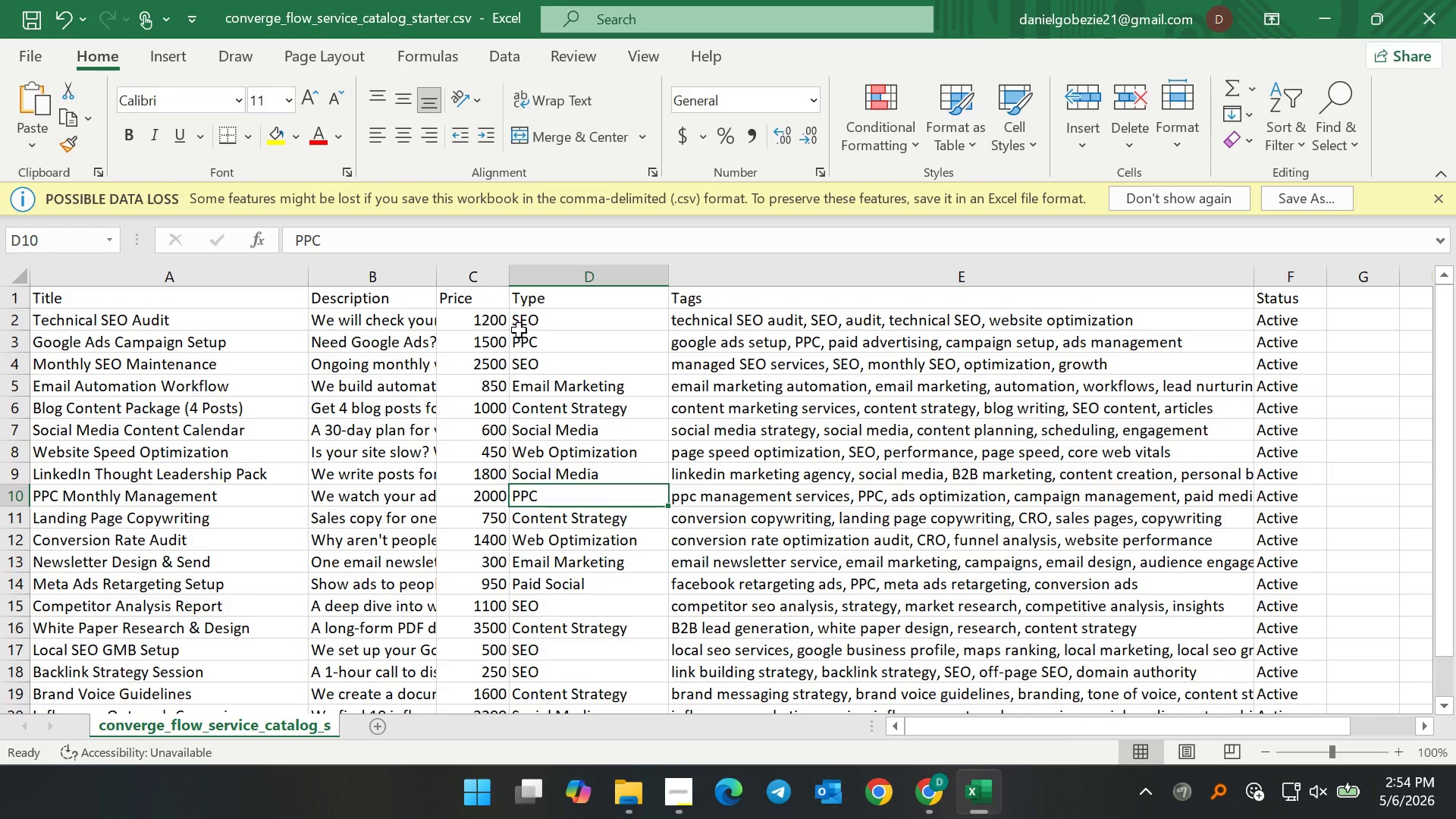 
wait(6.71)
 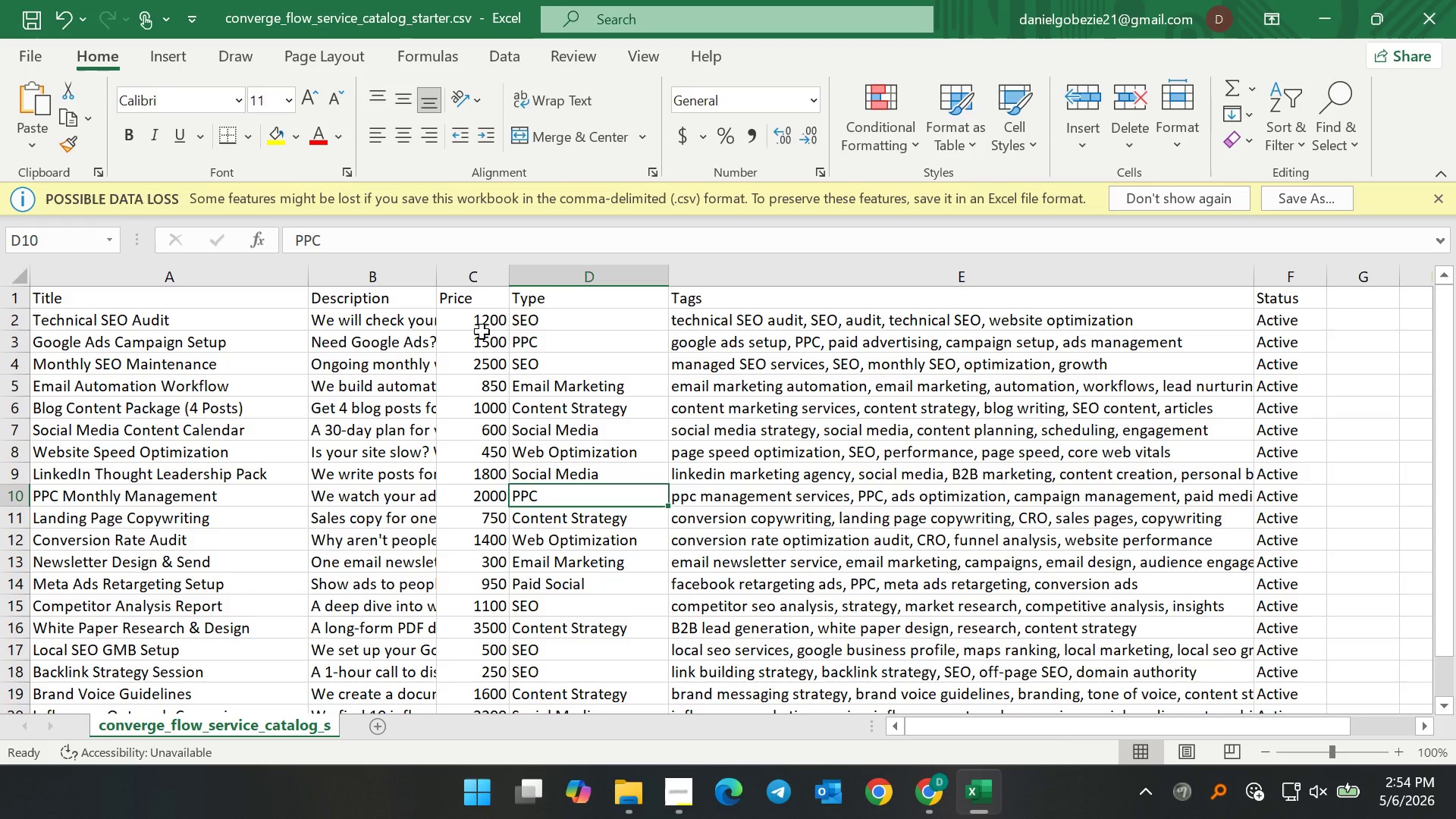 
scroll: coordinate [386, 465], scroll_direction: down, amount: 3.0
 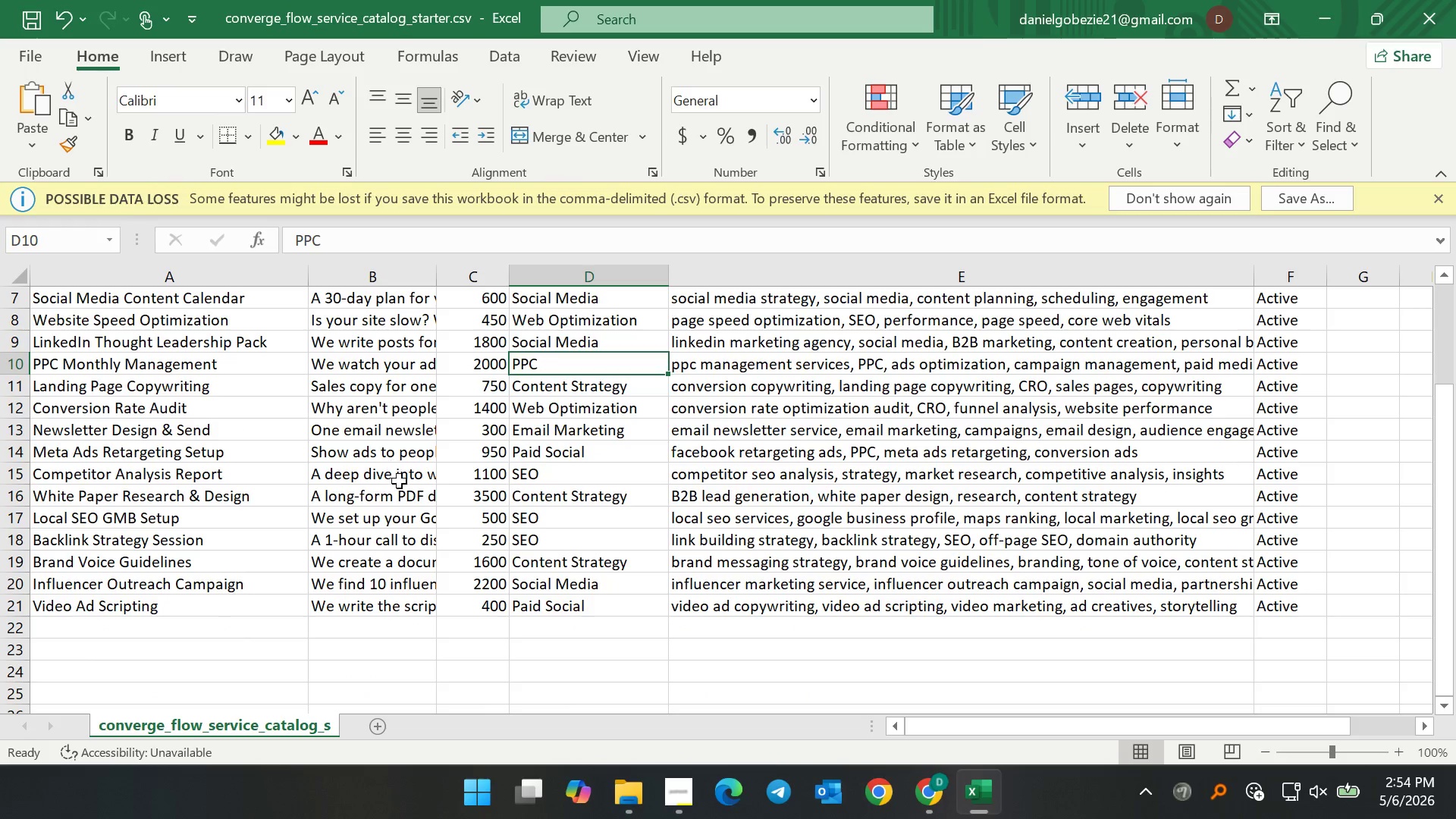 
scroll: coordinate [397, 494], scroll_direction: up, amount: 5.0
 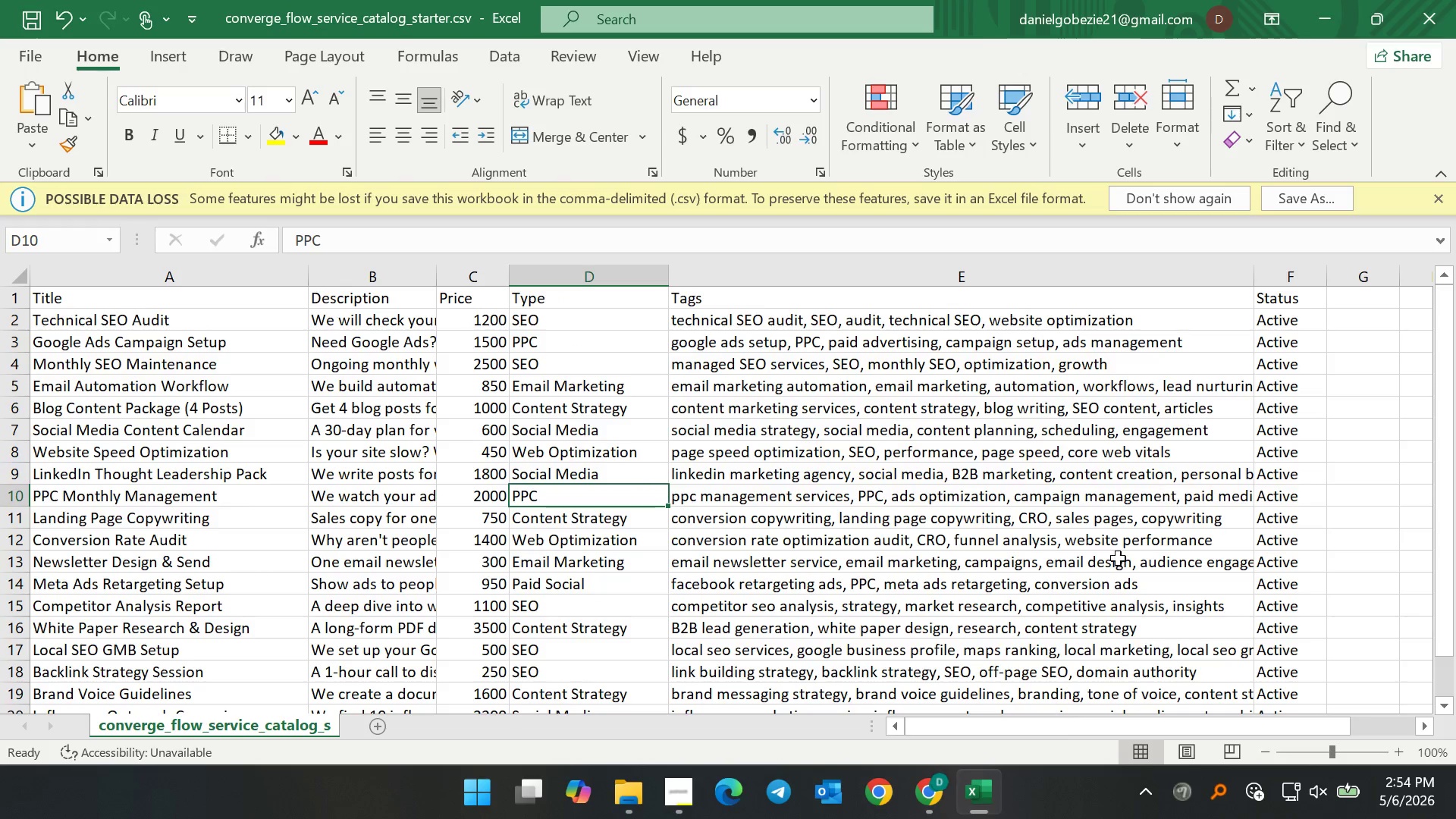 
left_click([742, 475])
 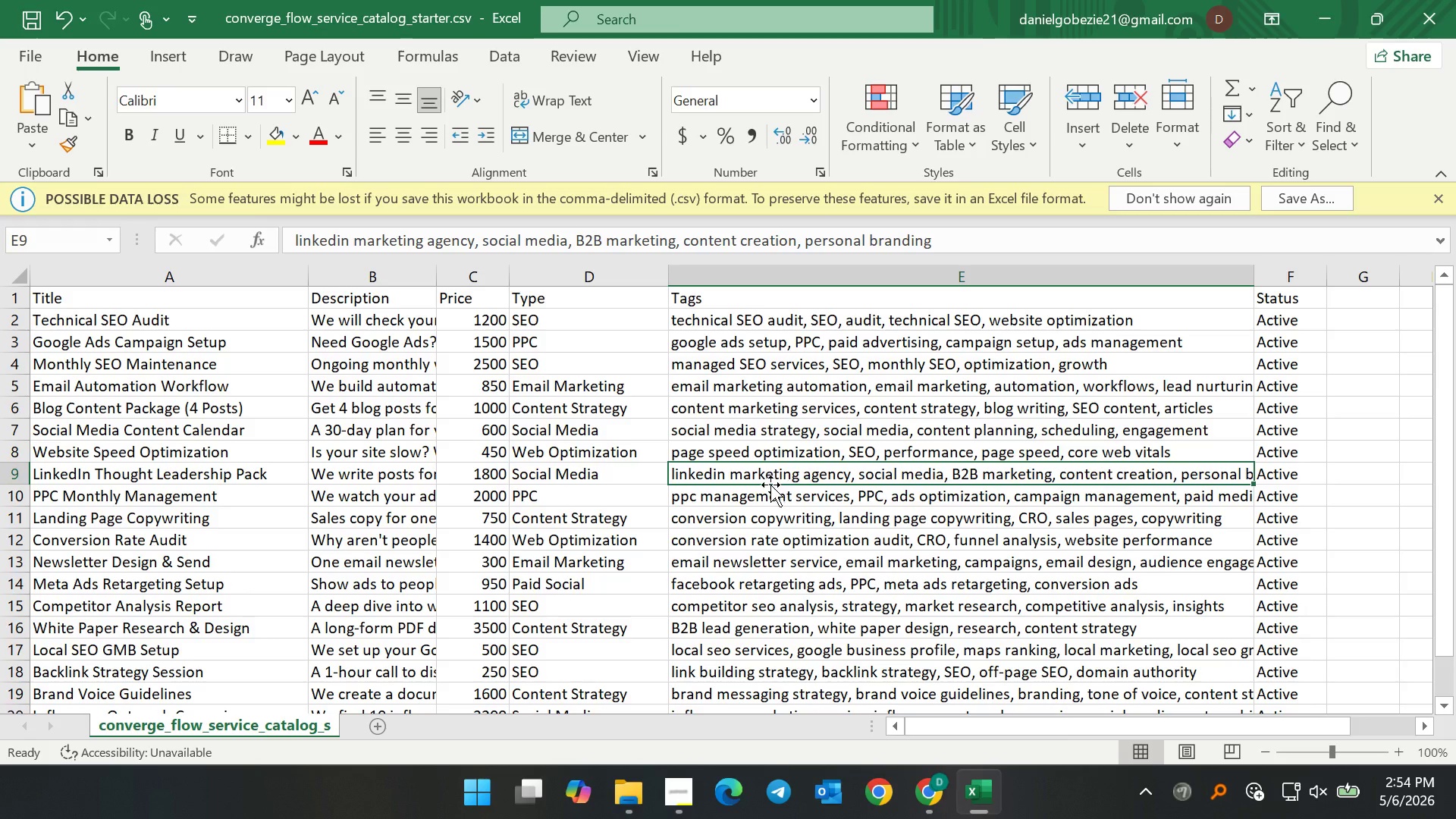 
key(Control+S)
 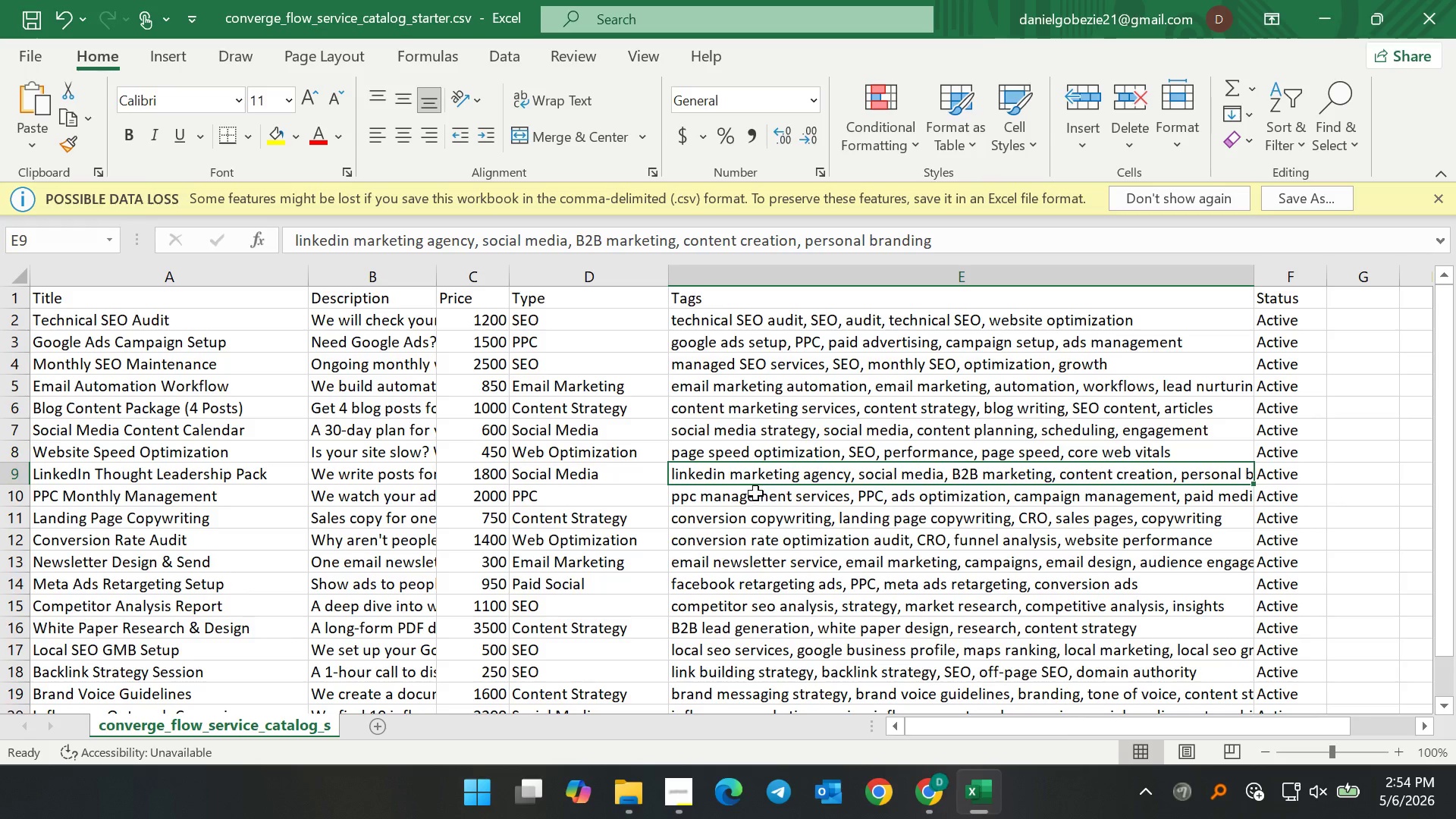 
key(Control+S)
 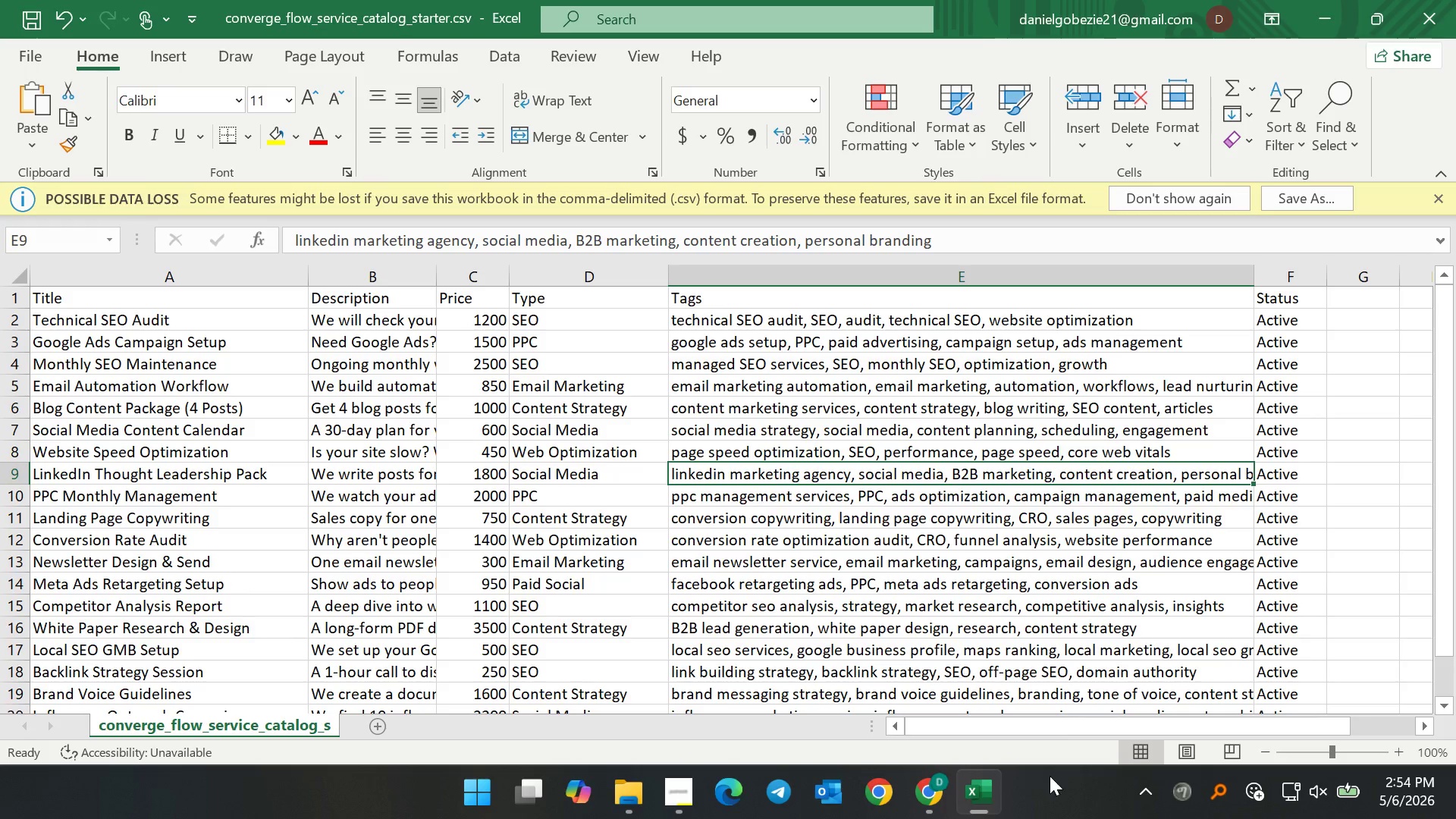 
key(Control+S)
 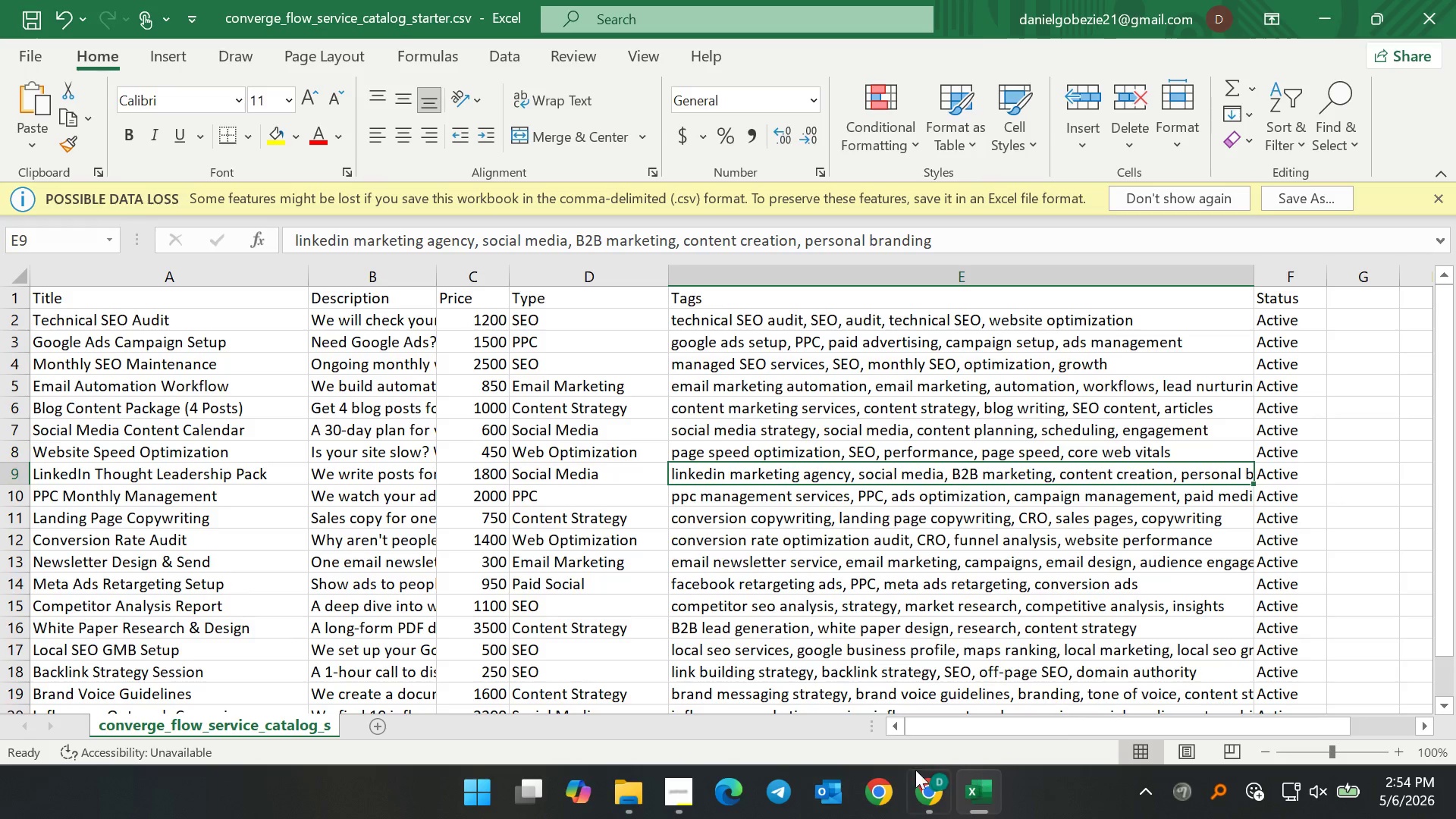 
key(Control+S)
 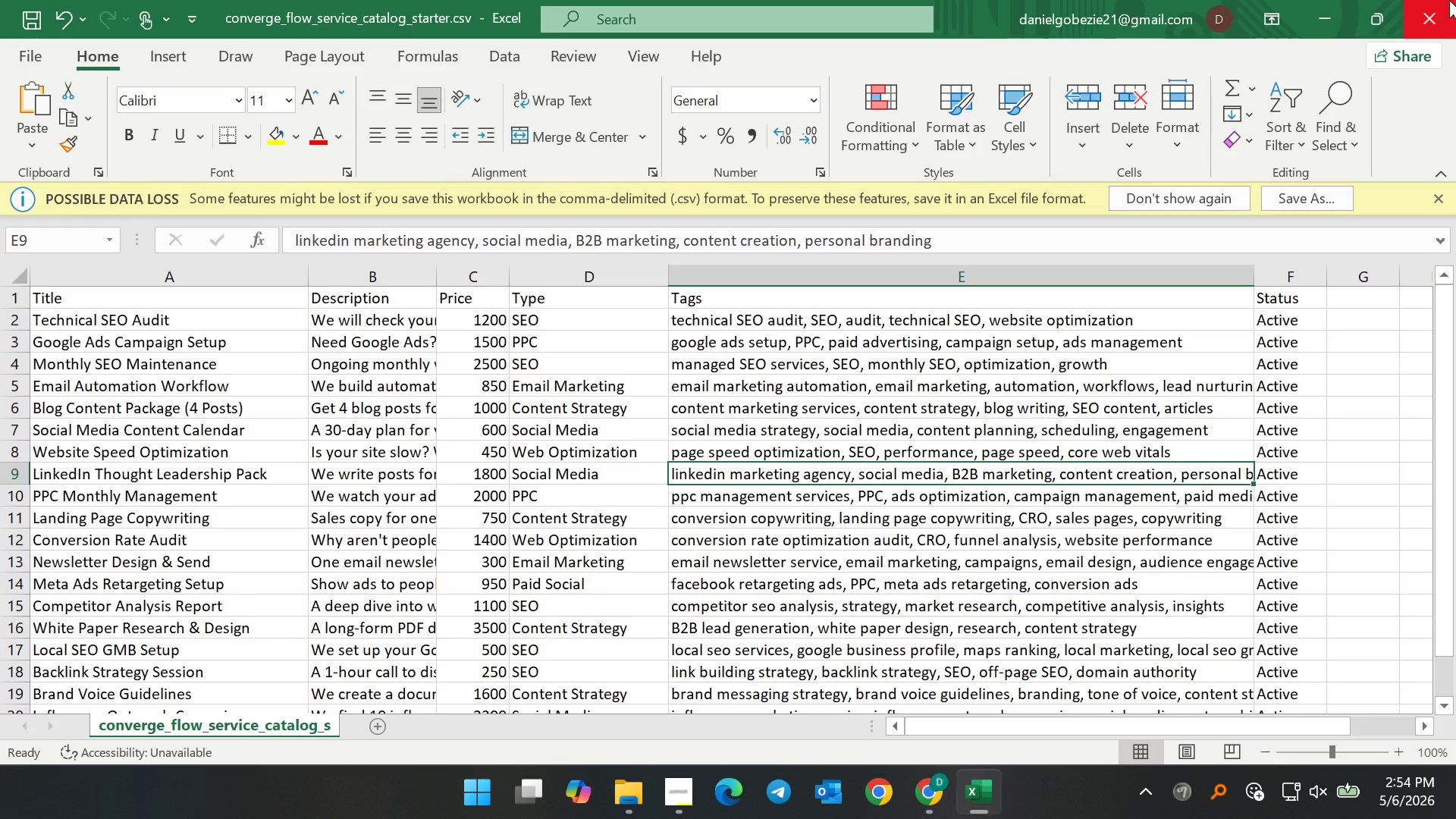 
left_click([1326, 3])
 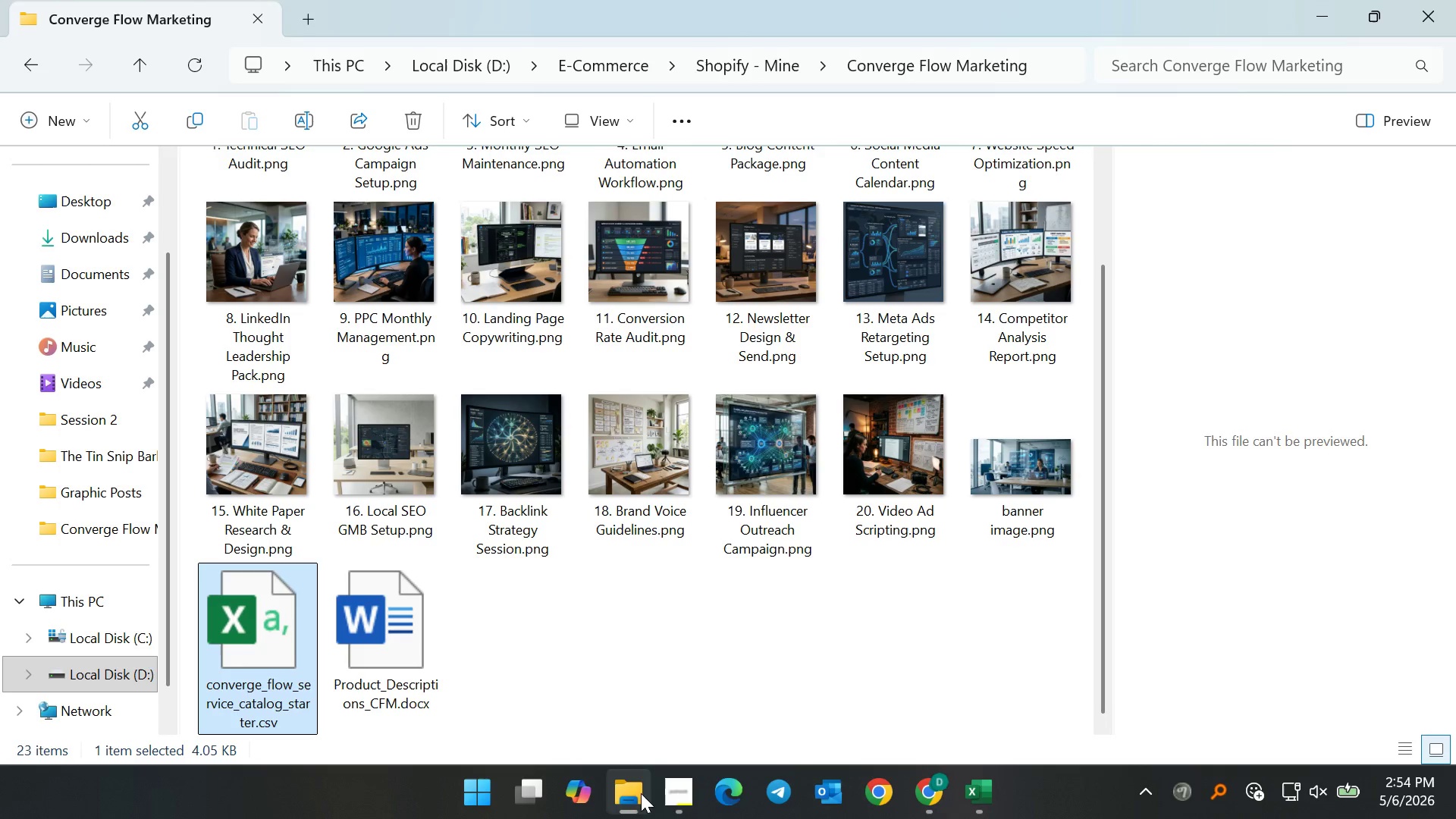 
left_click([678, 794])